 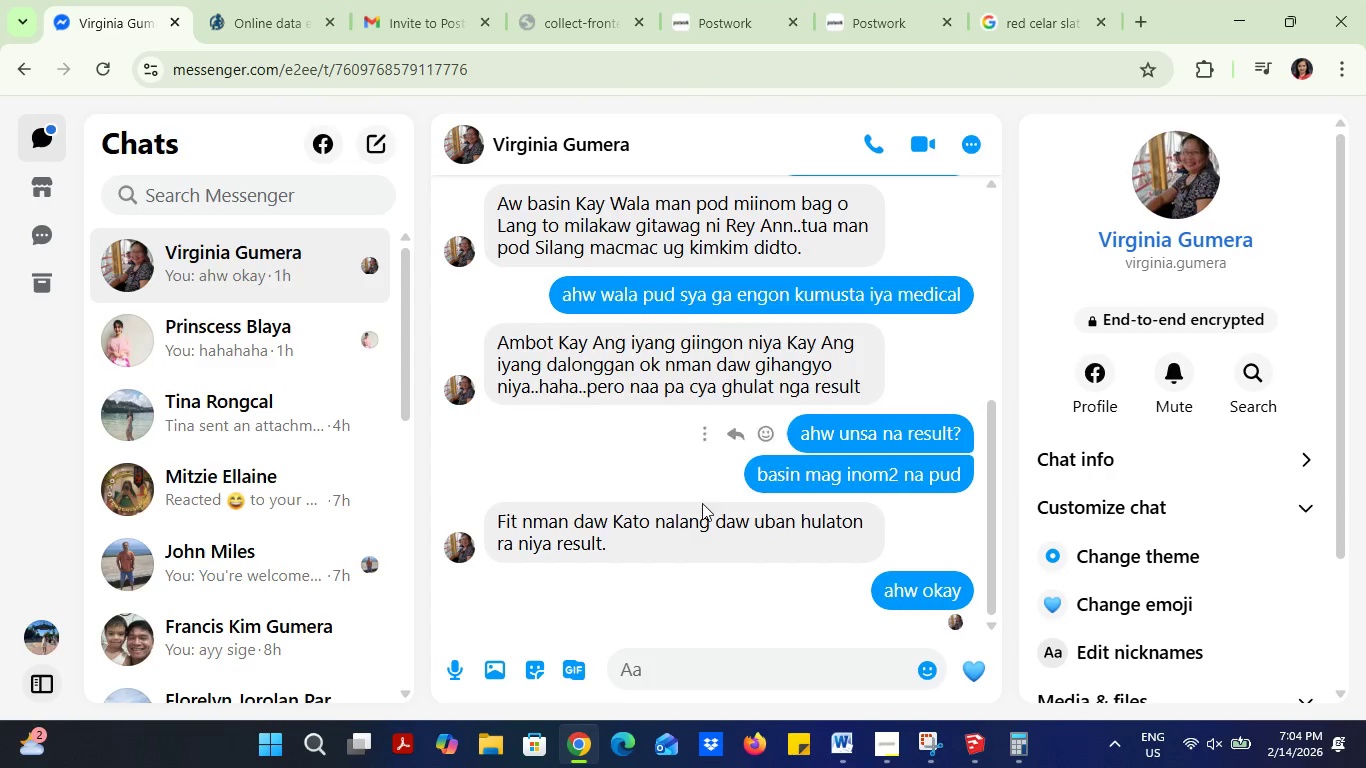 
left_click([173, 19])
 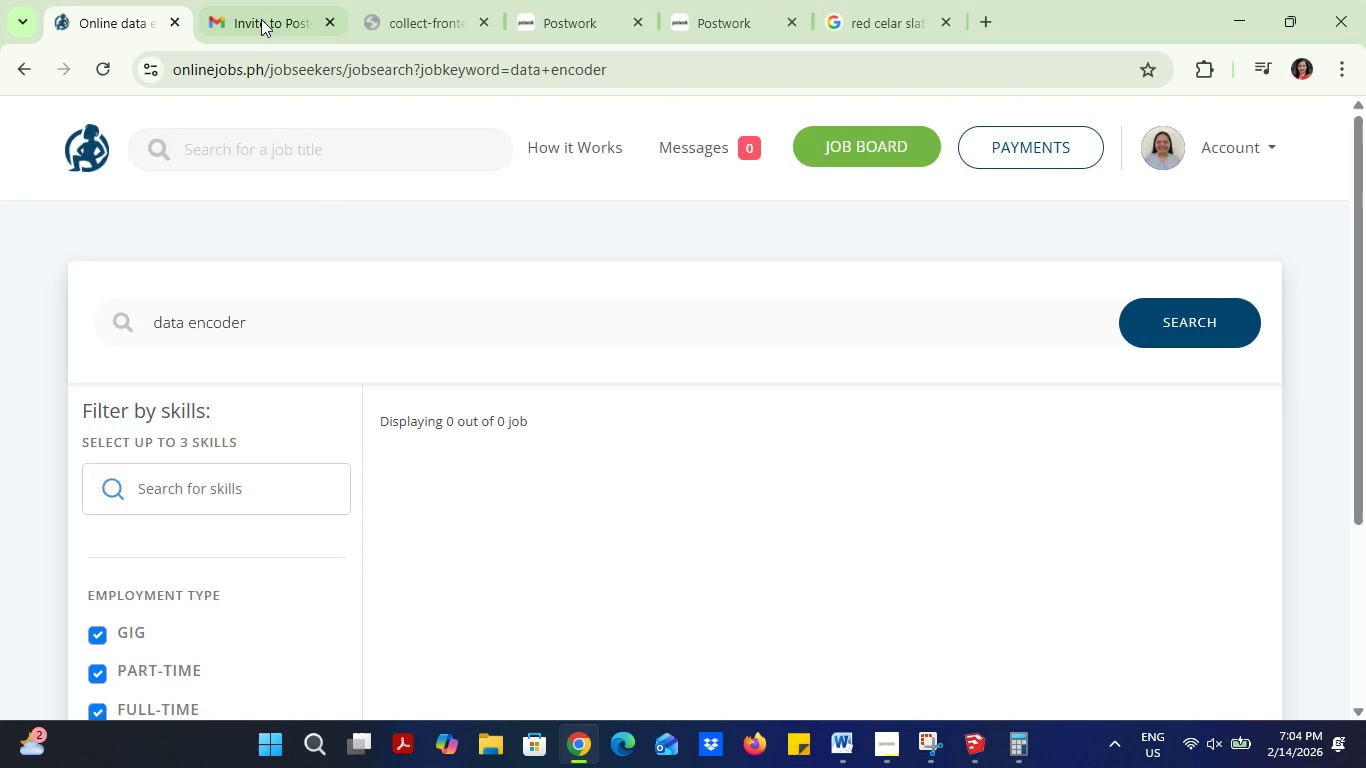 
left_click([297, 13])
 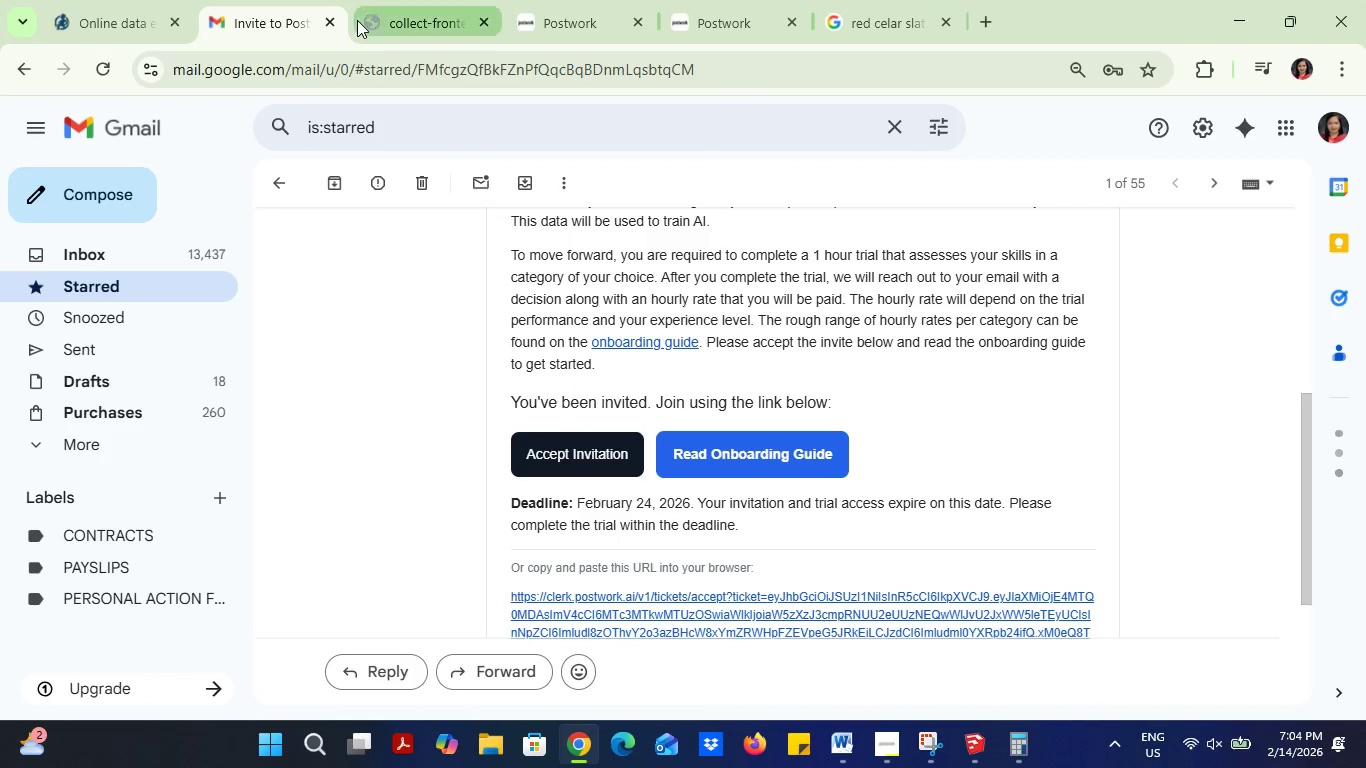 
left_click([396, 5])
 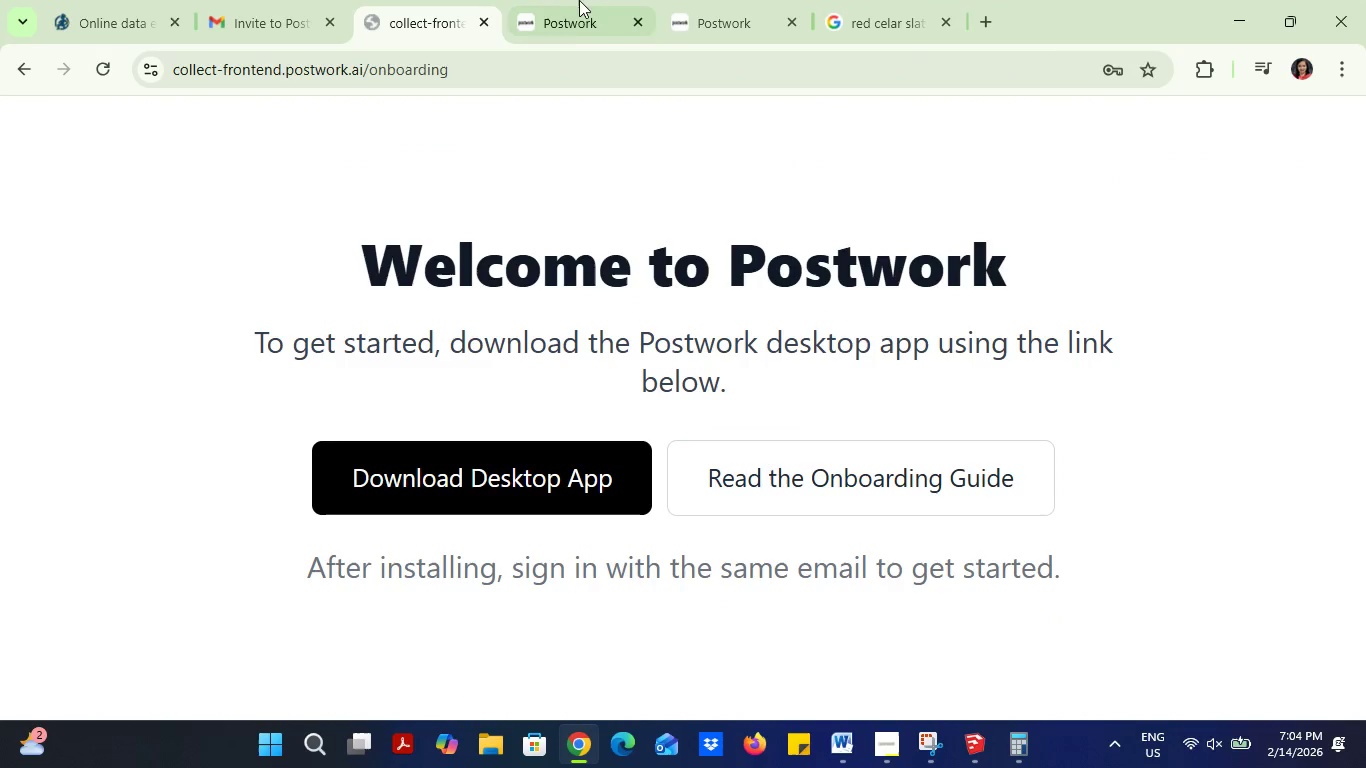 